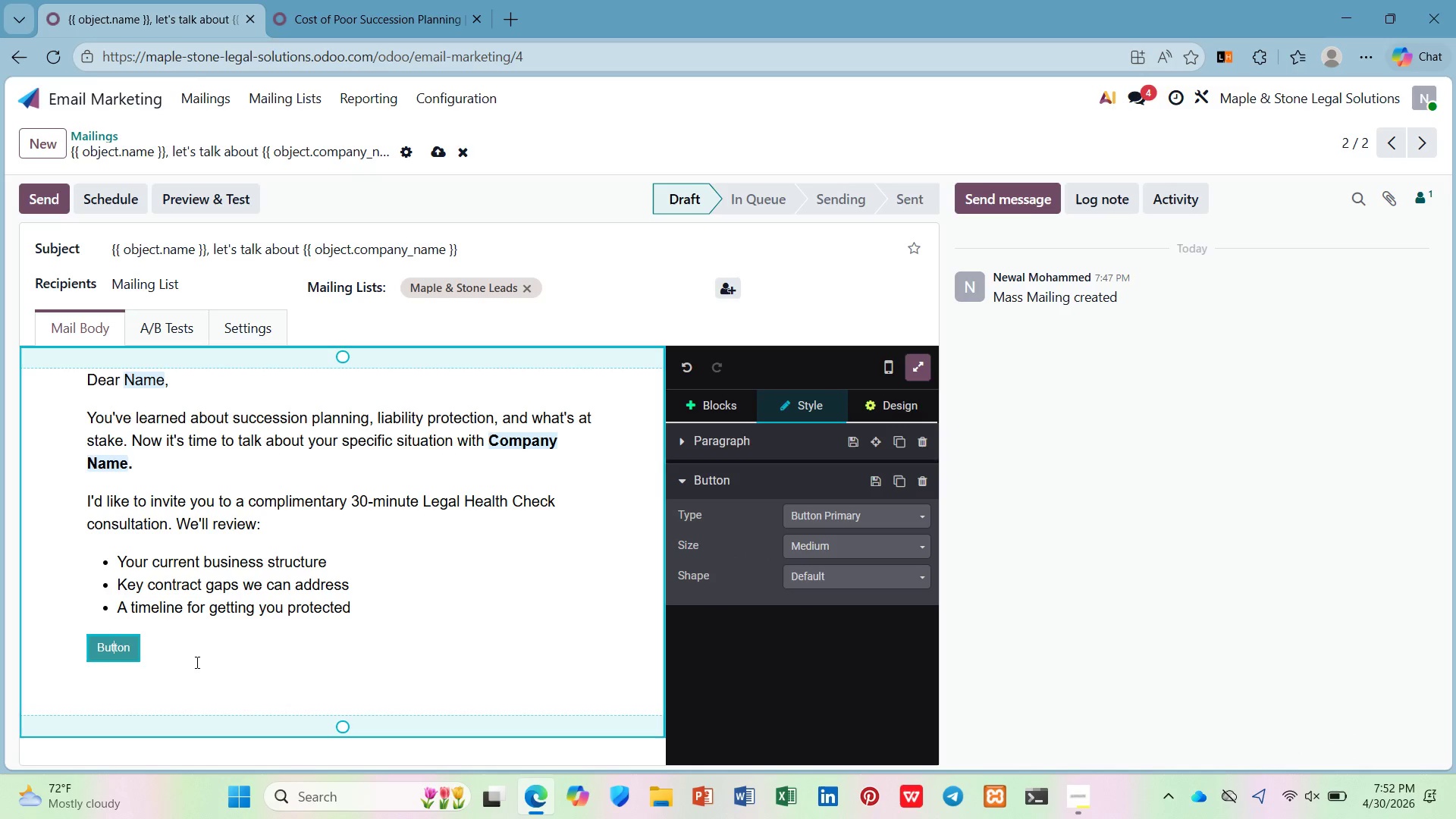 
left_click([195, 661])
 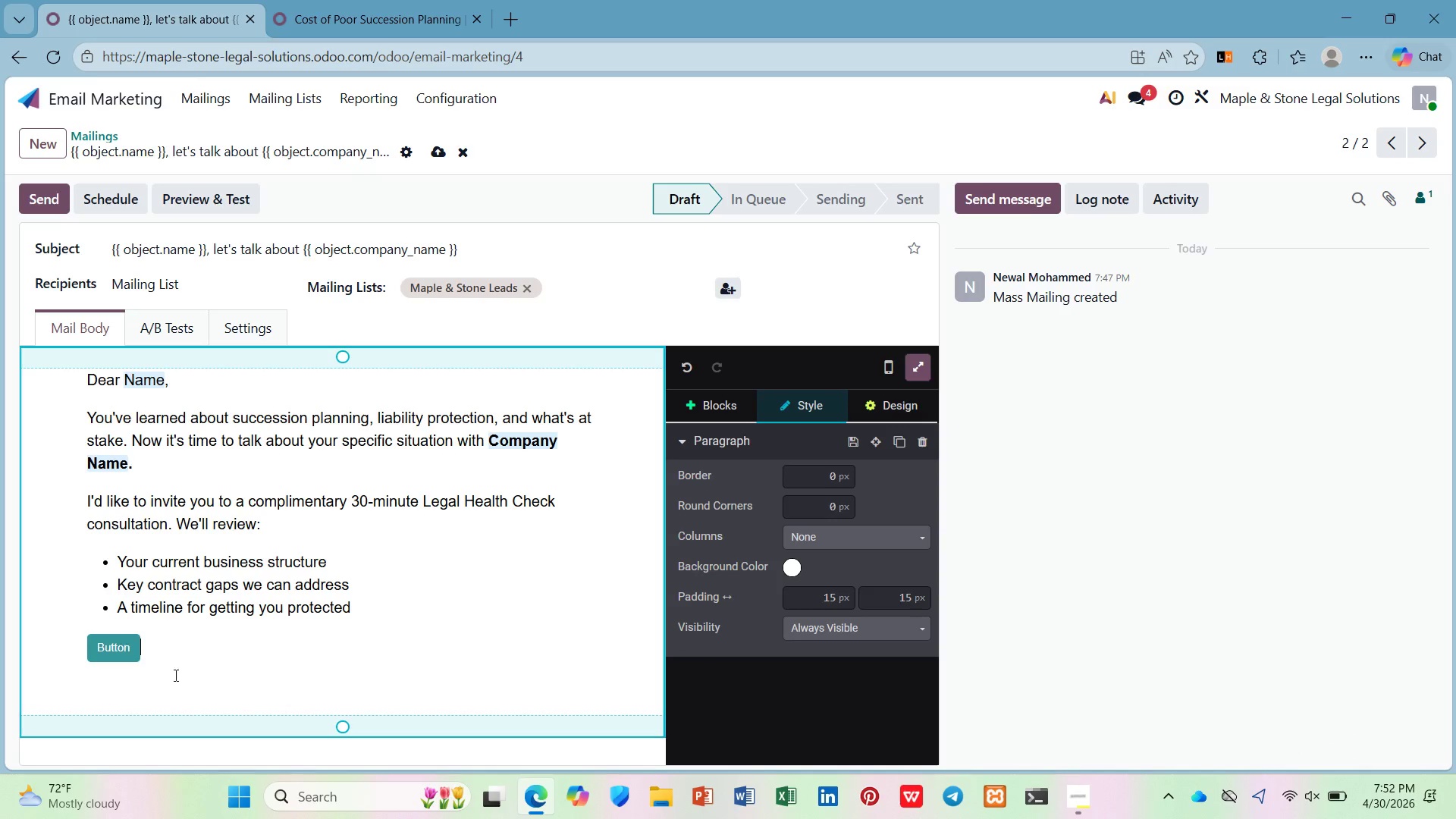 
mouse_move([164, 657])
 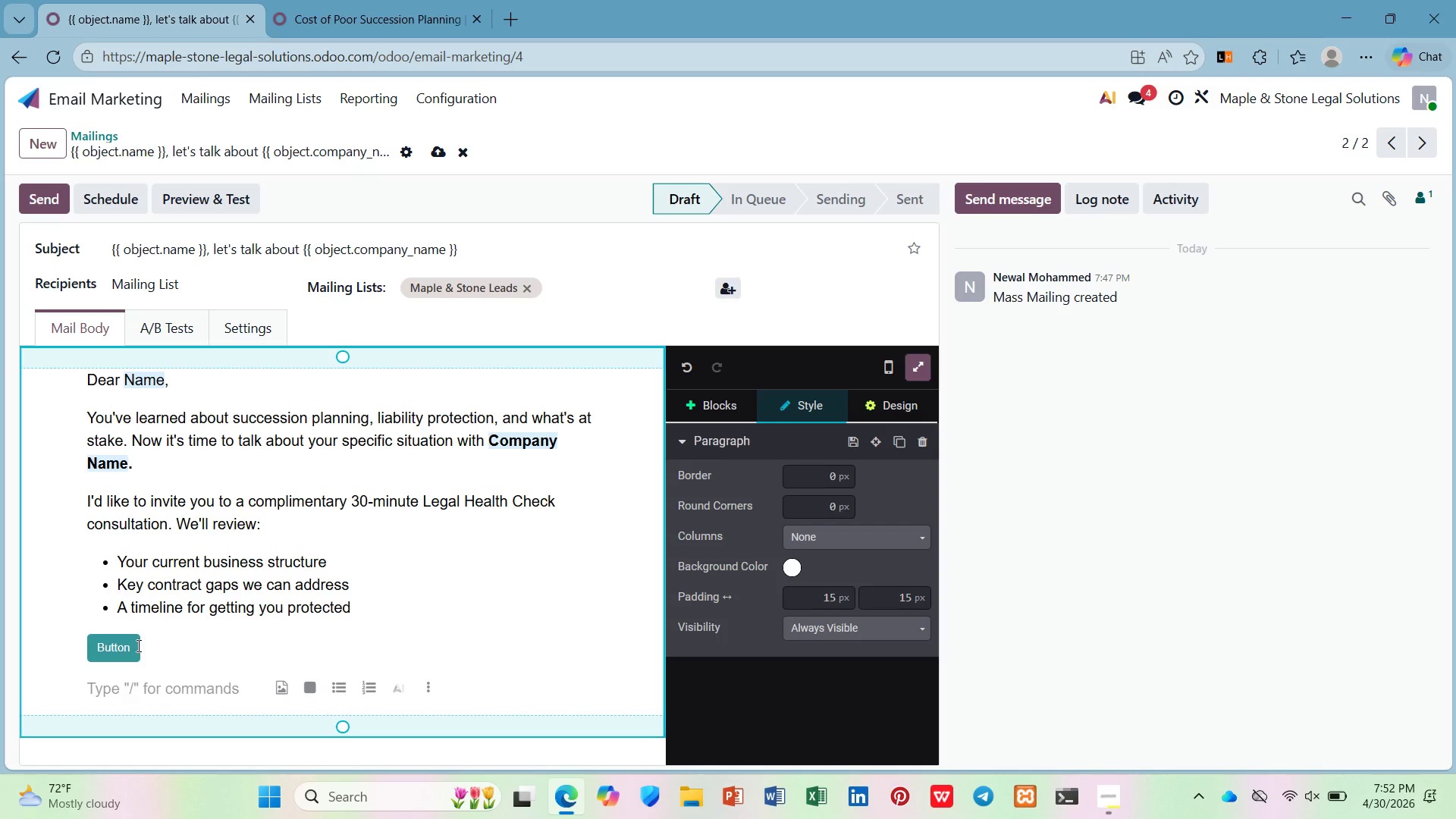 
left_click([123, 642])
 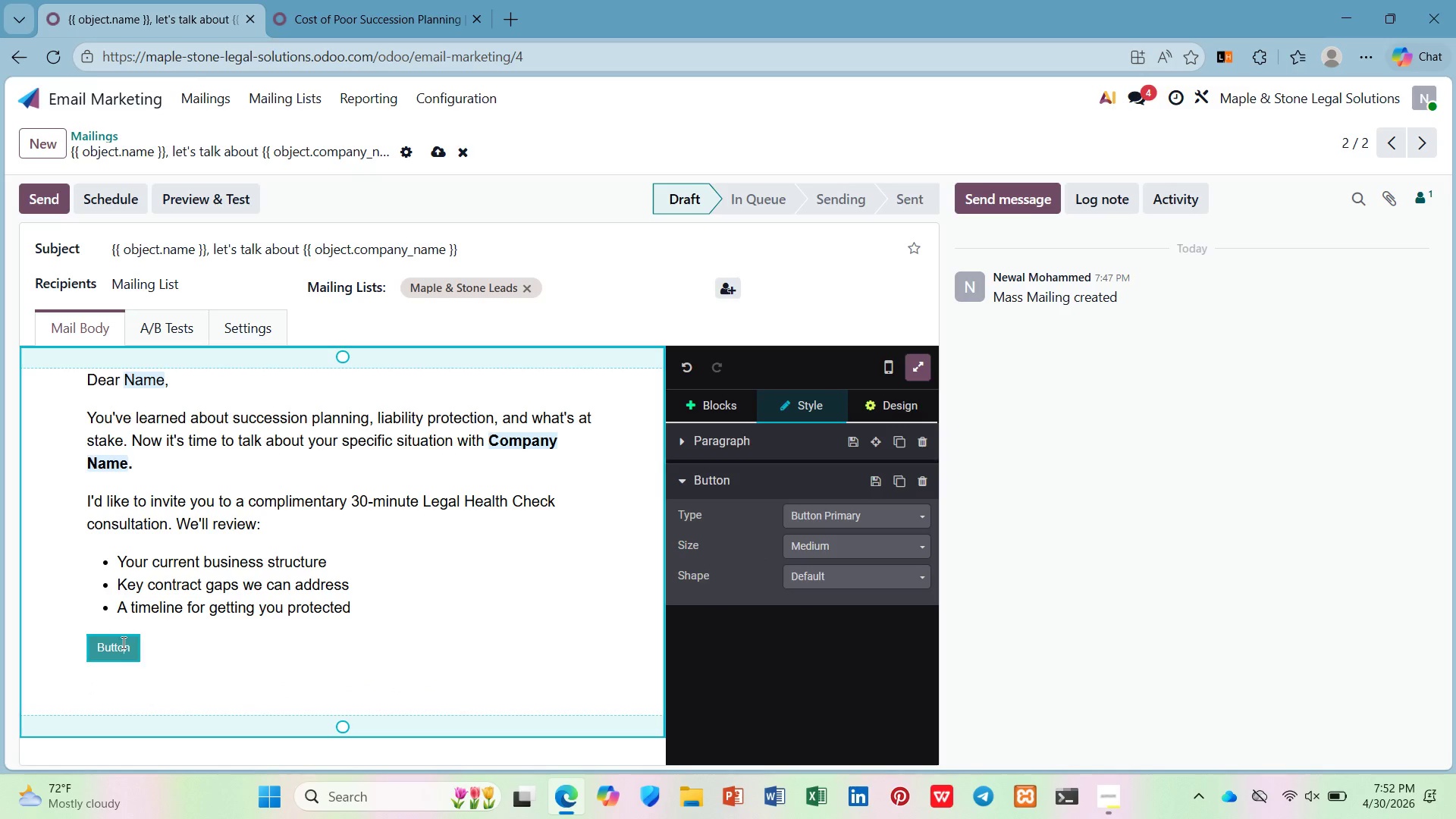 
scroll: coordinate [122, 642], scroll_direction: down, amount: 1.0
 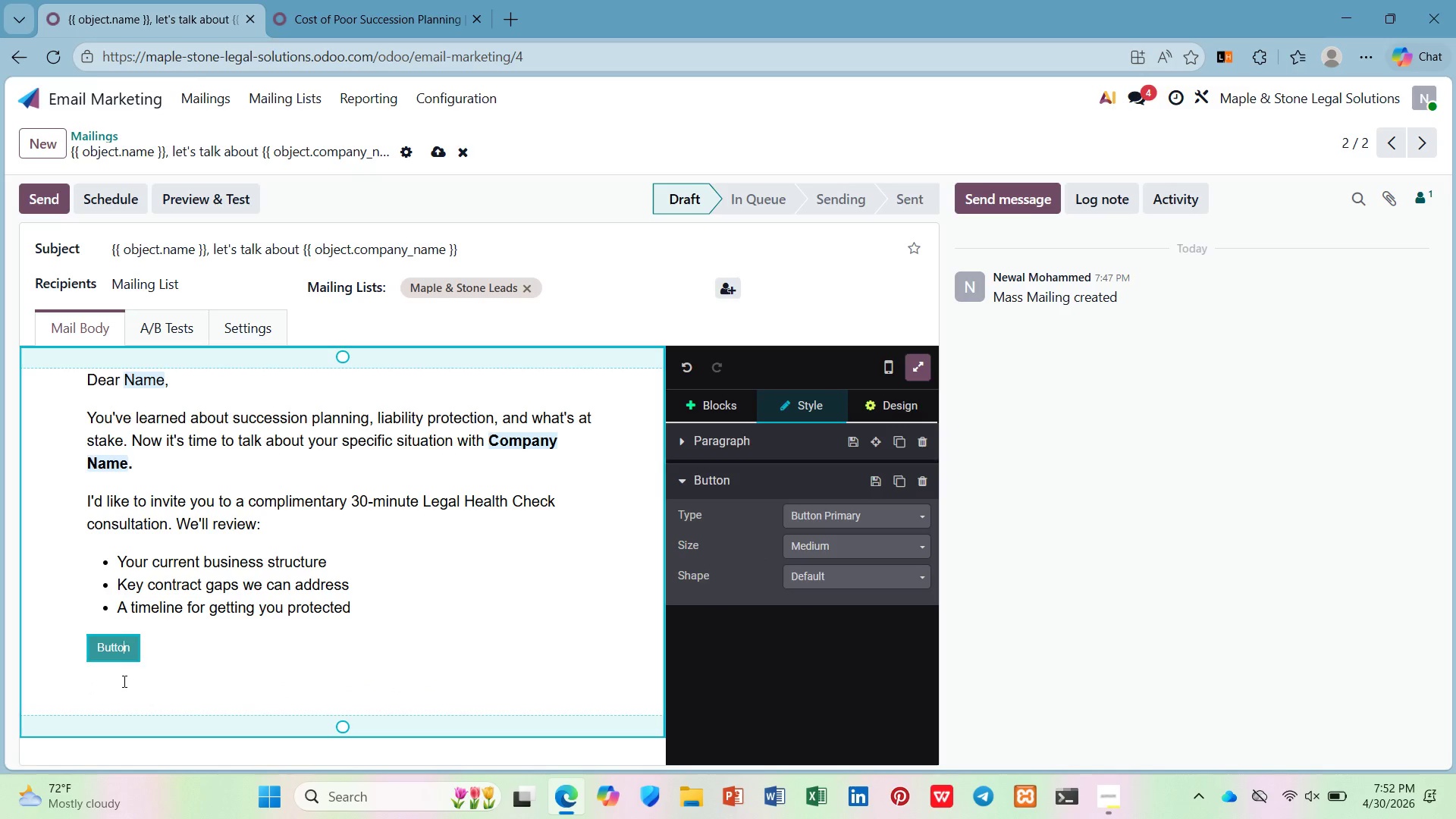 
key(Backspace)
 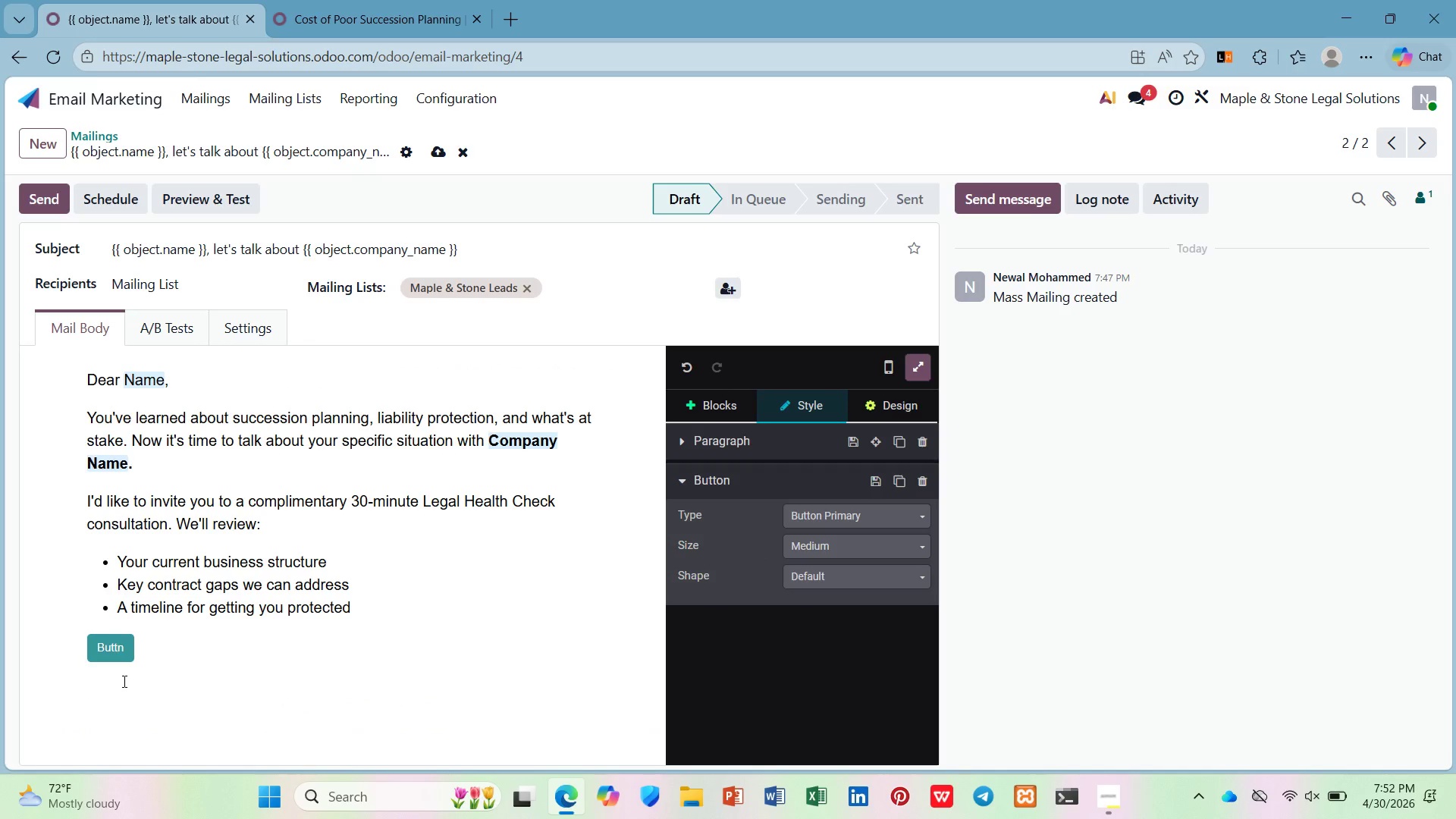 
key(ArrowRight)
 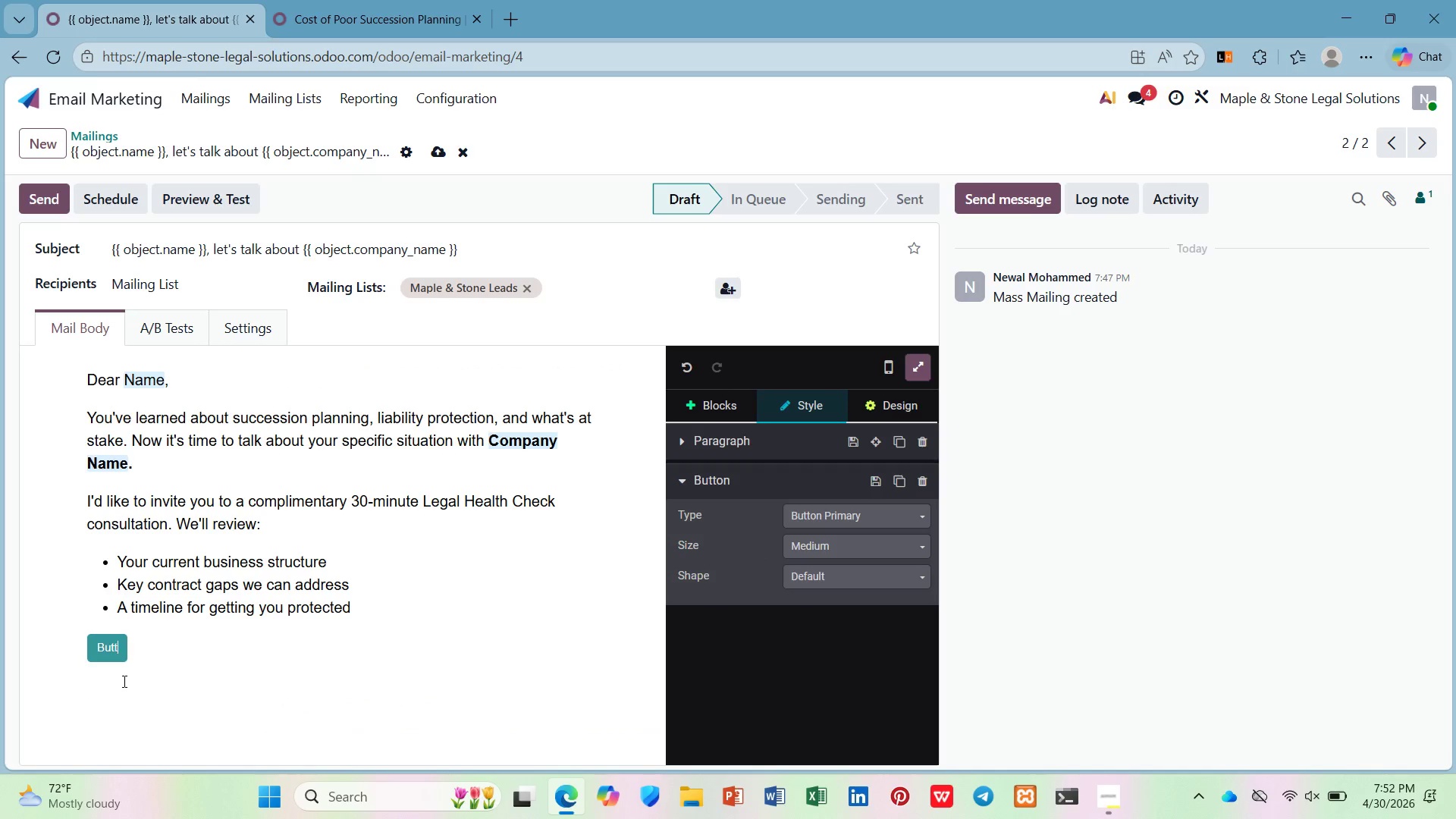 
key(Backspace)
 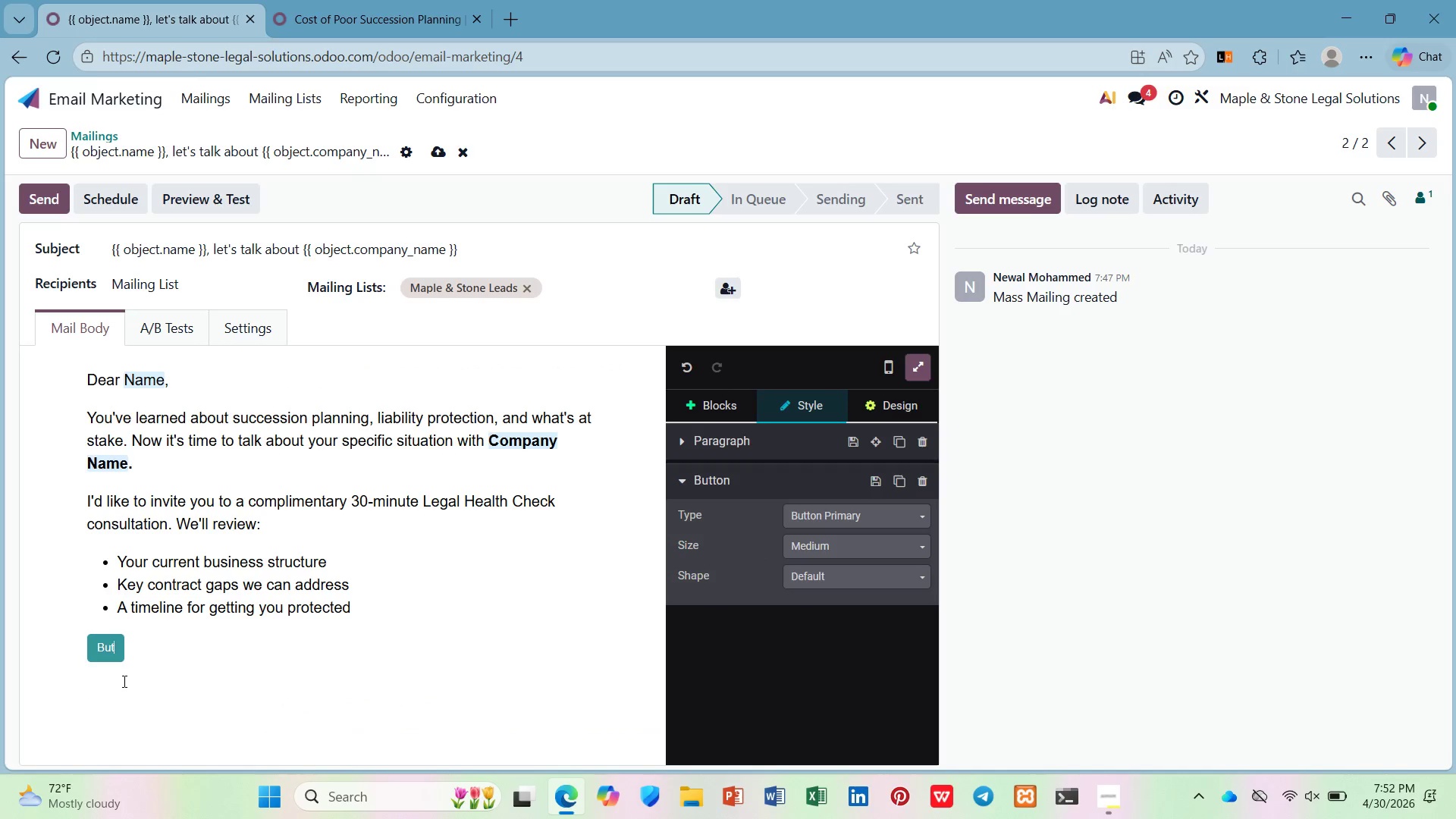 
key(Backspace)
 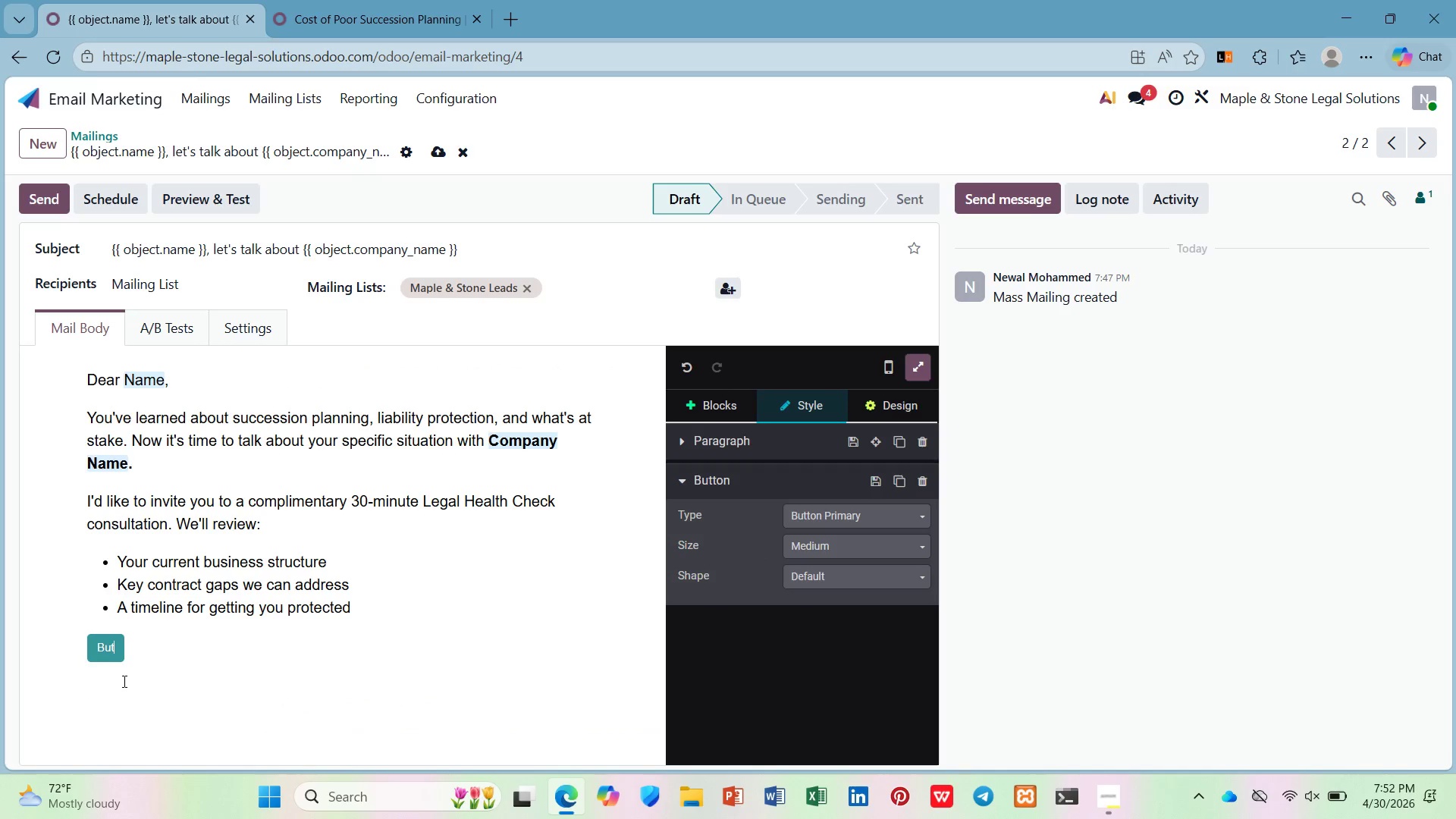 
key(Backspace)
 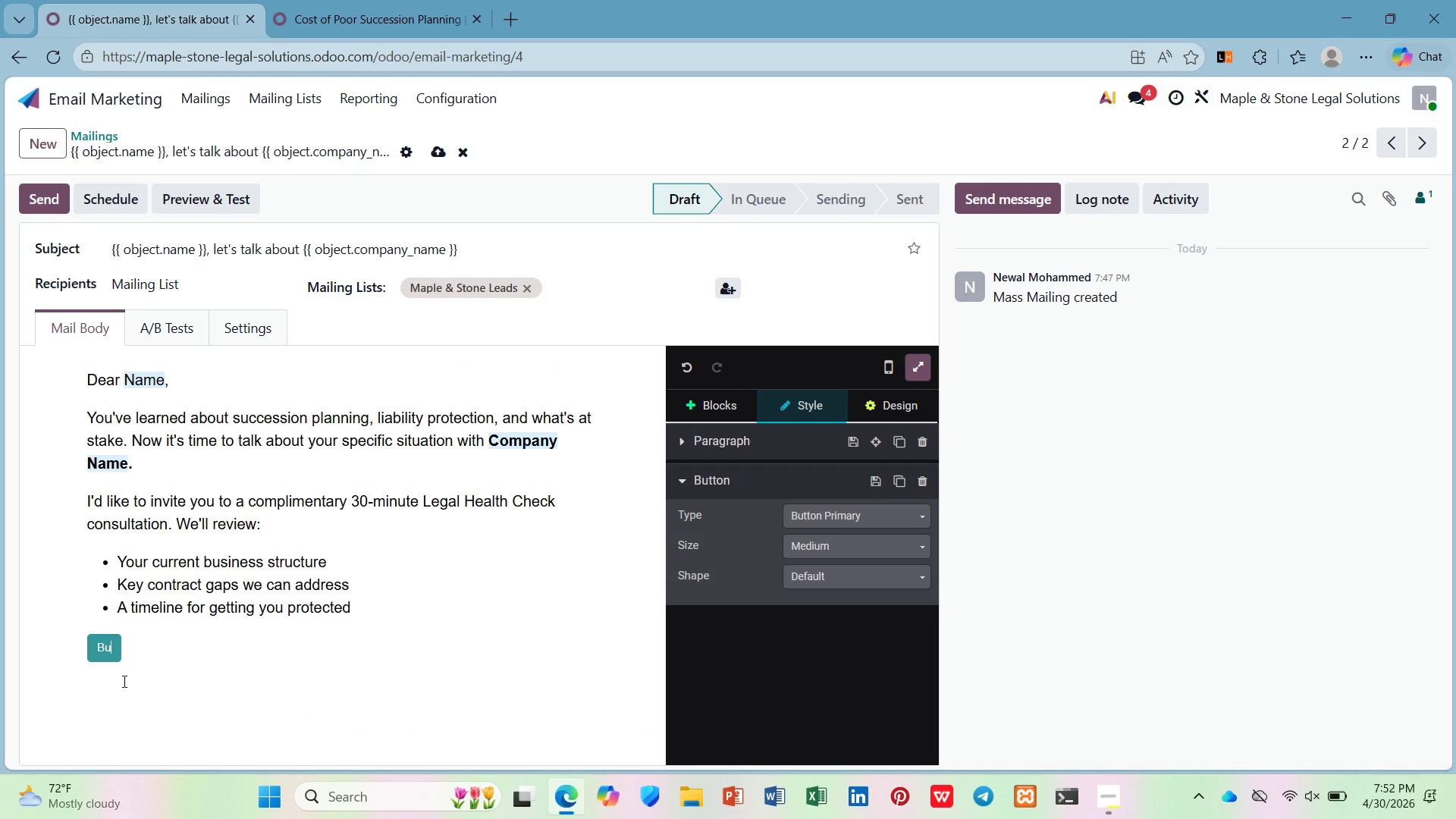 
key(Backspace)
 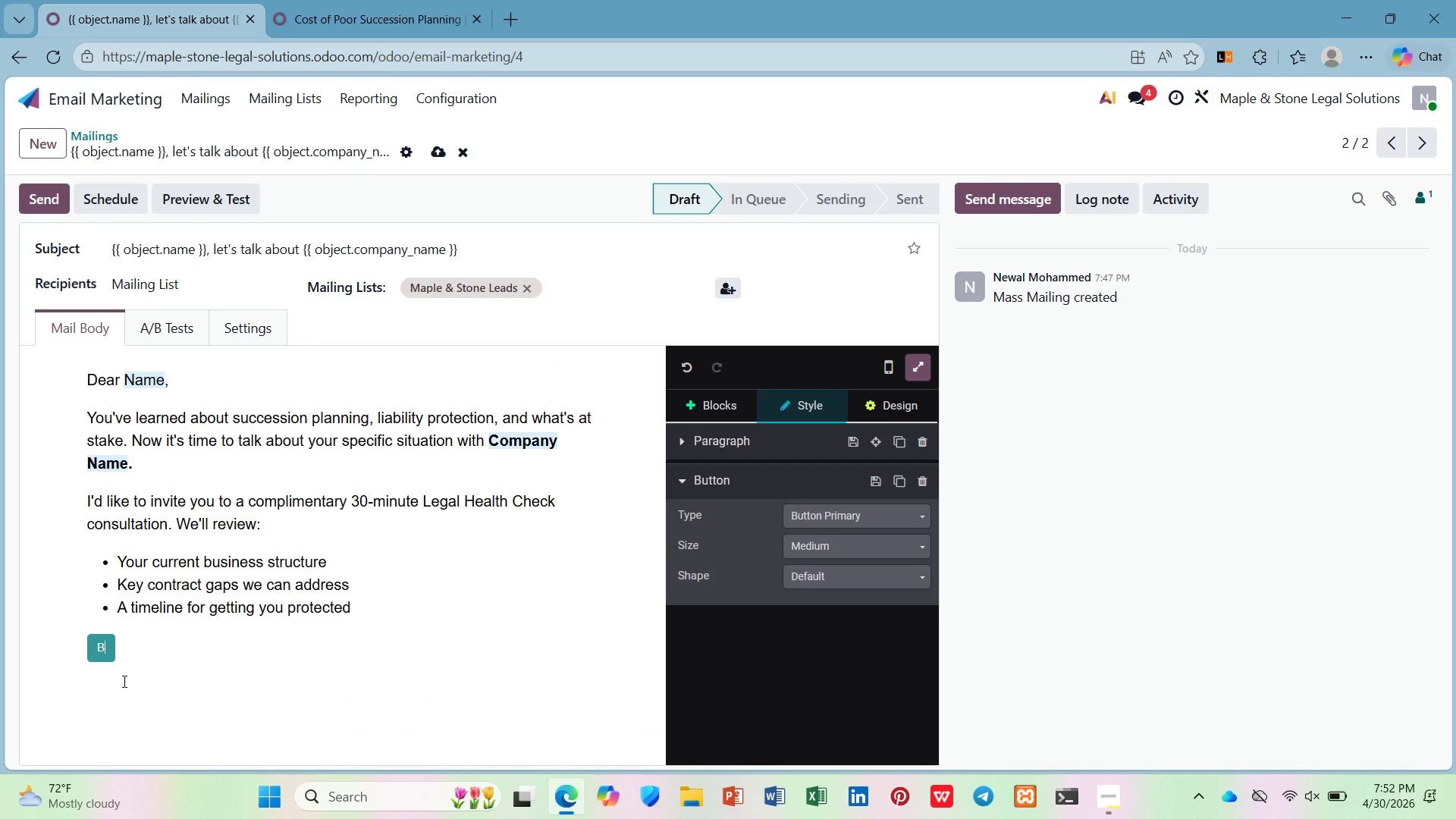 
key(Backspace)
 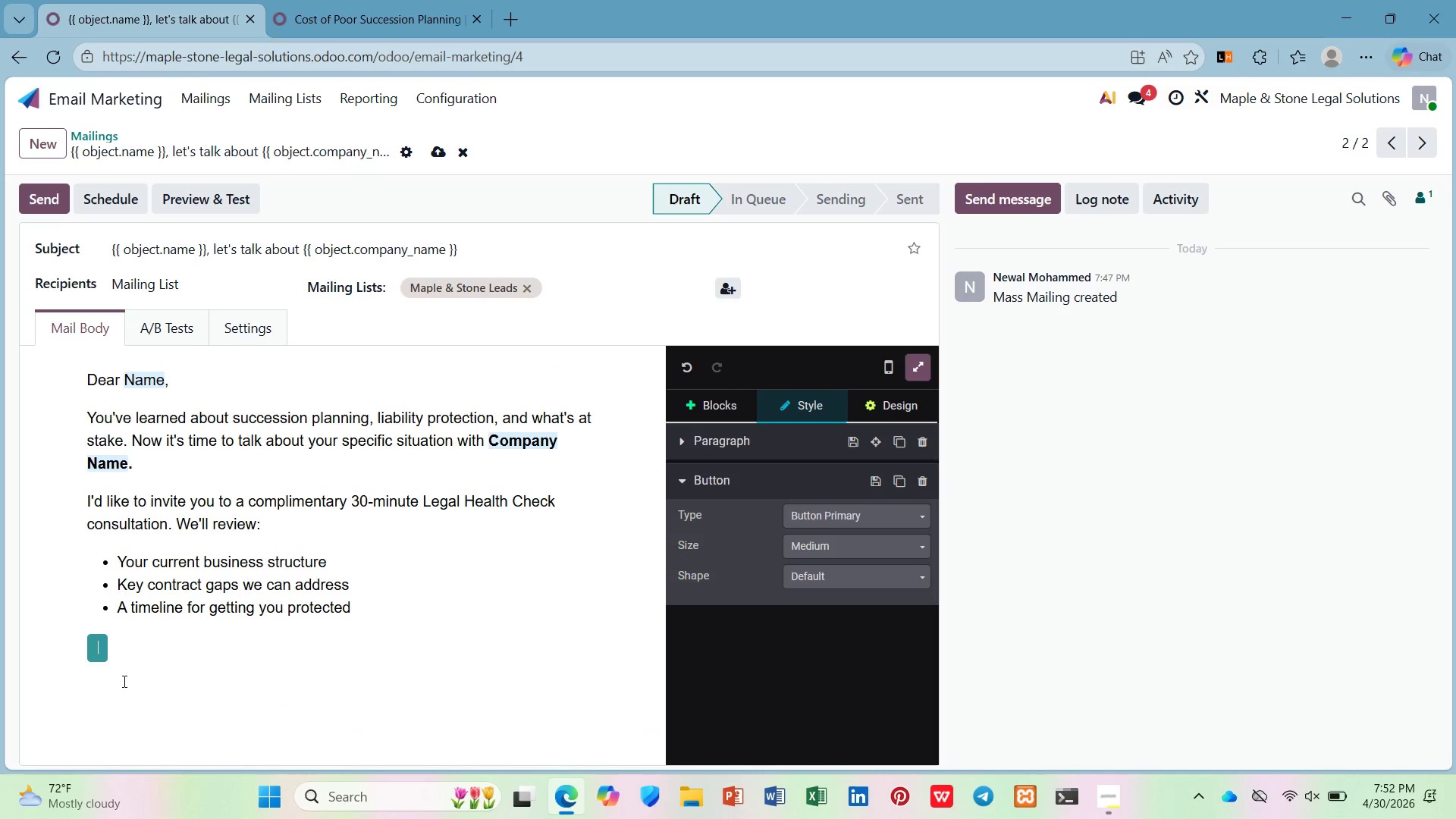 
type(Book Your Consultation ->)
 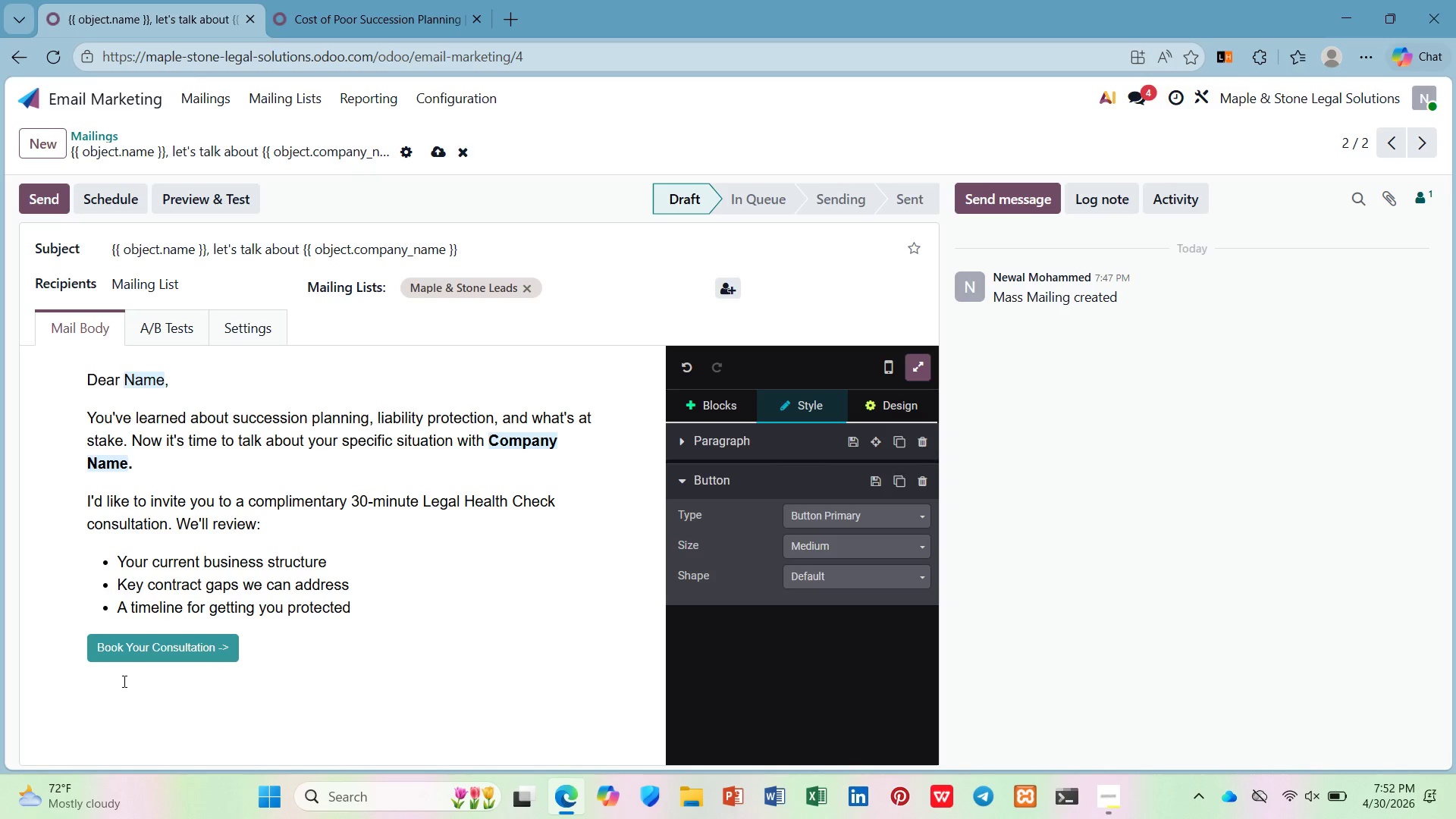 
key(Enter)
 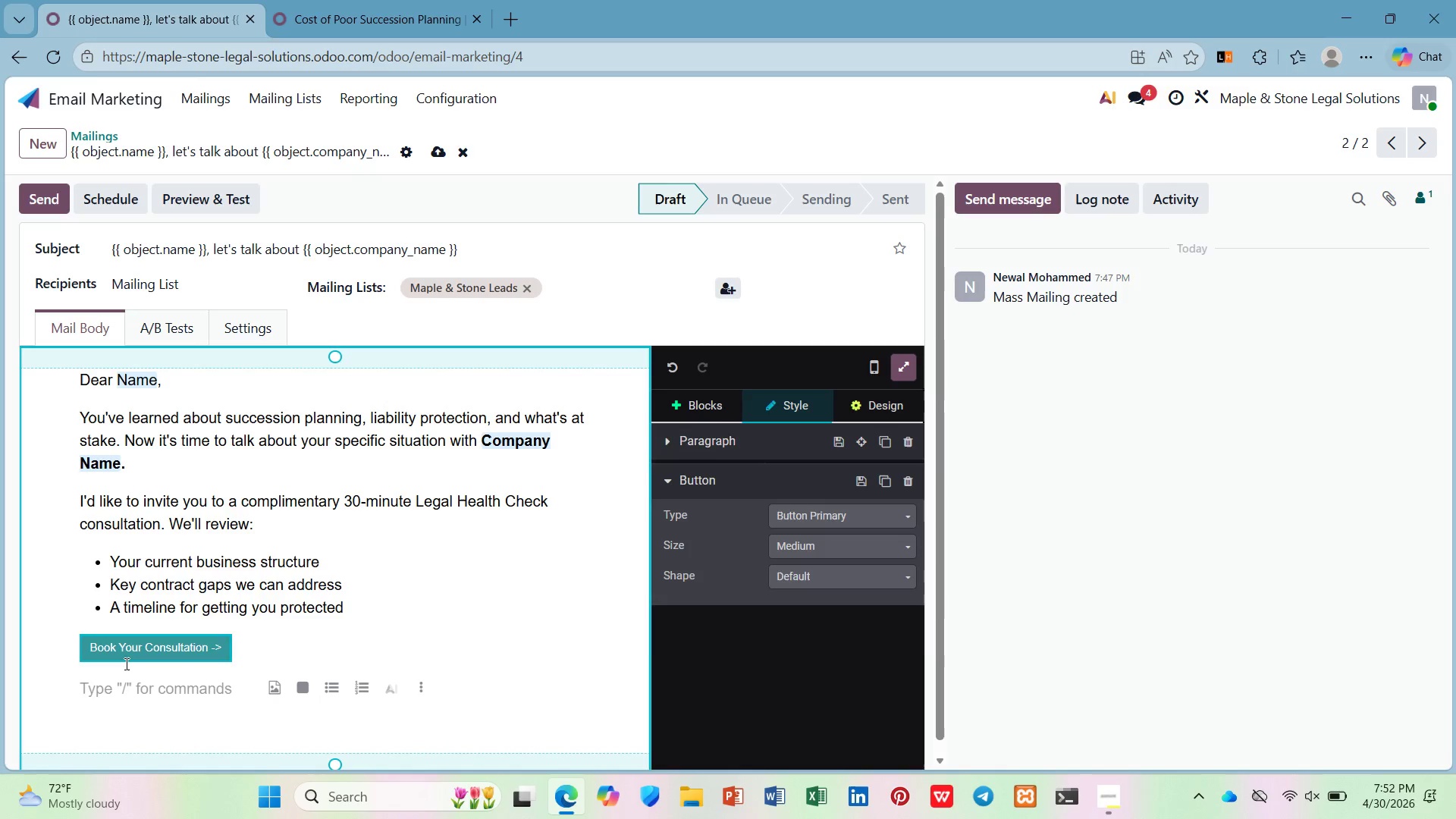 
double_click([161, 647])
 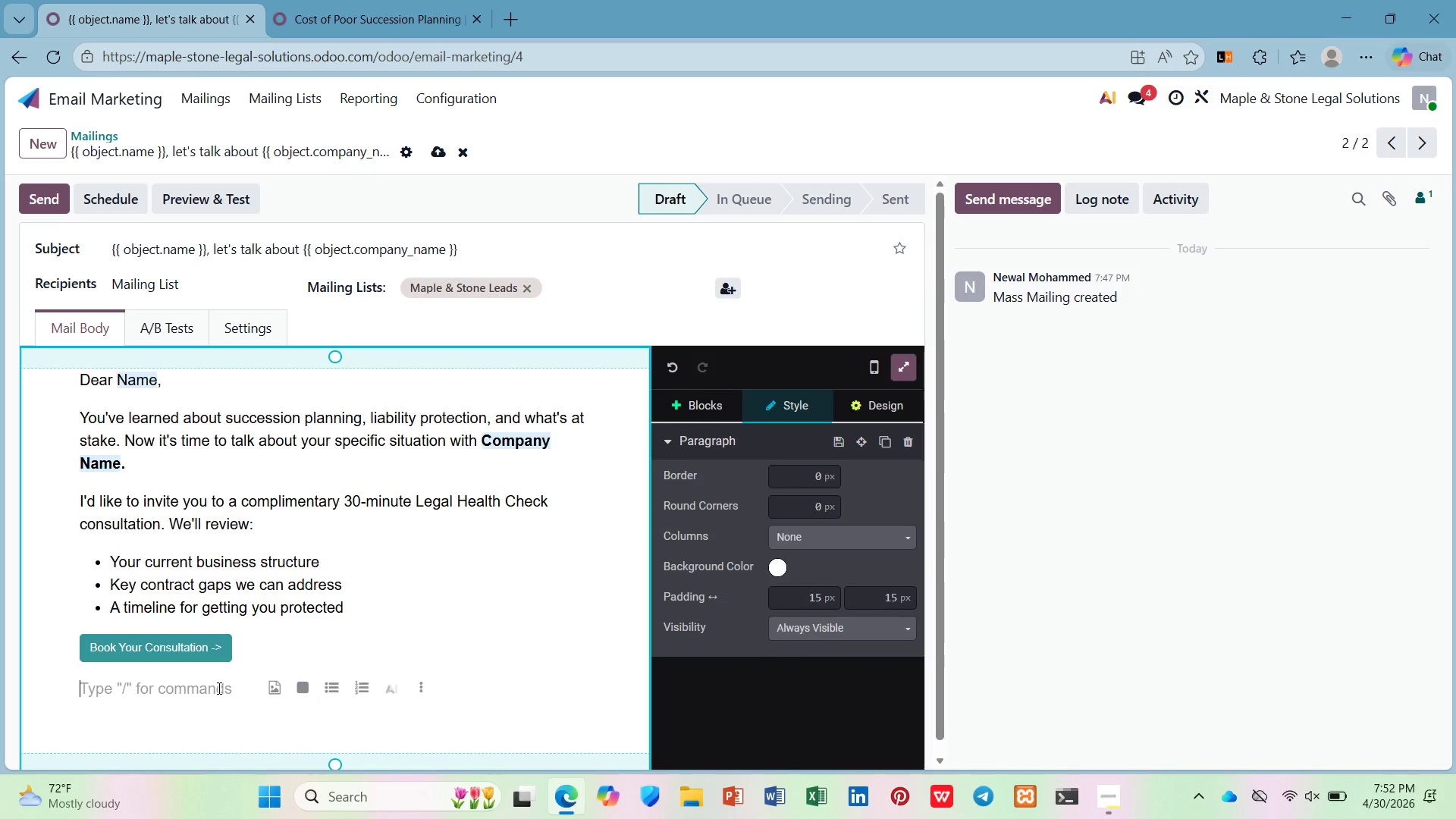 
wait(13.61)
 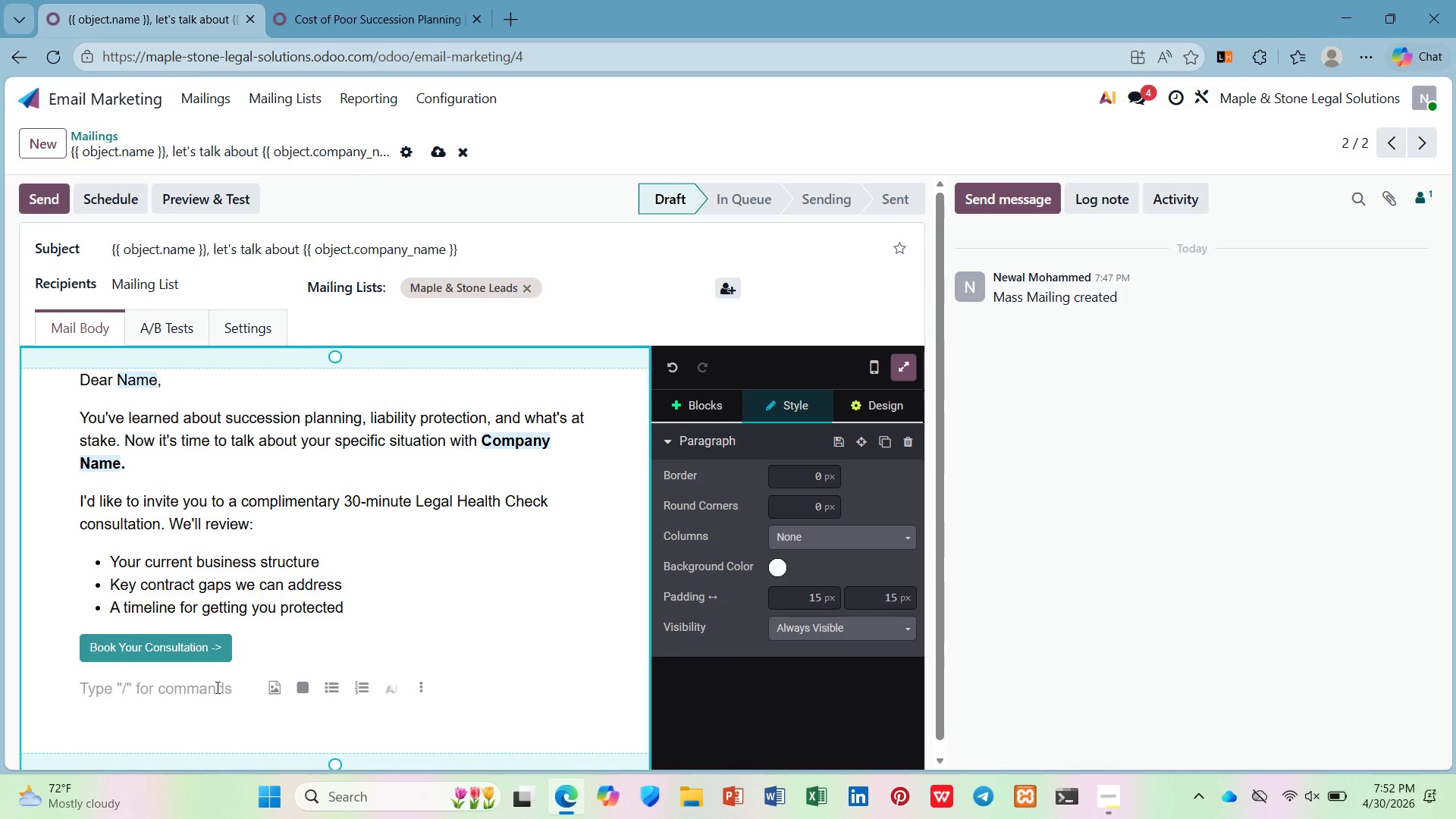 
type(Best regards,)
 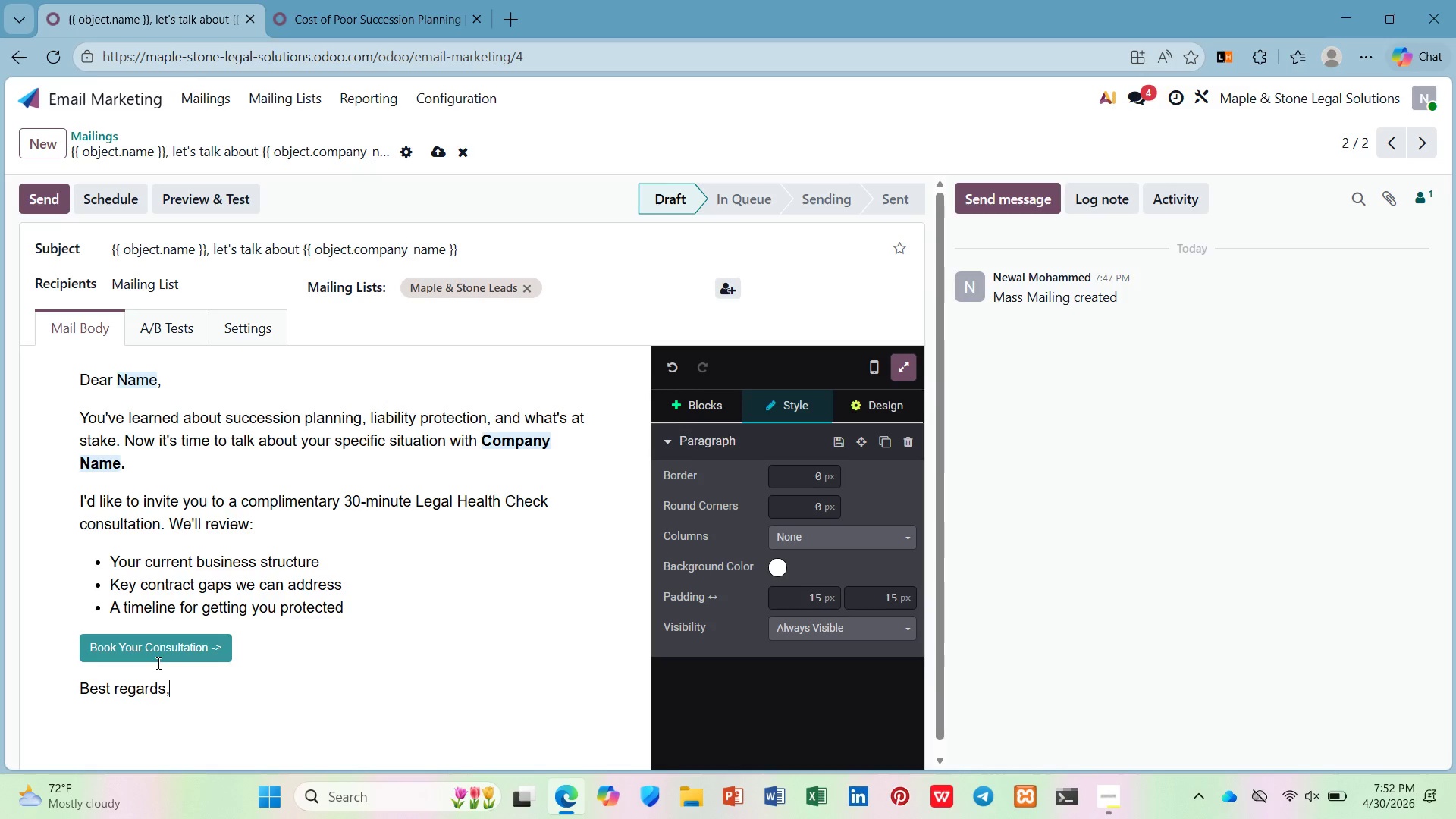 
 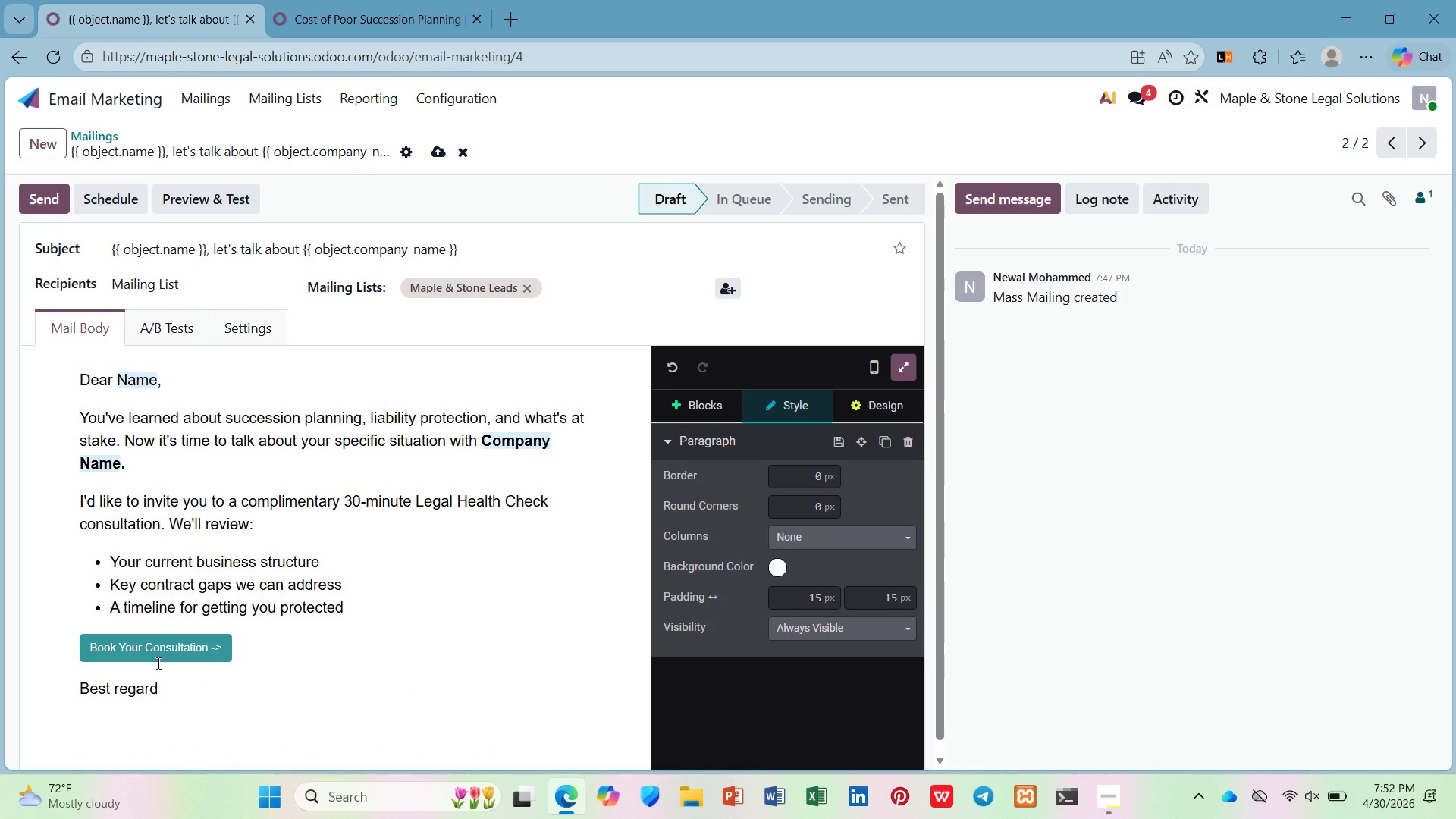 
key(Enter)
 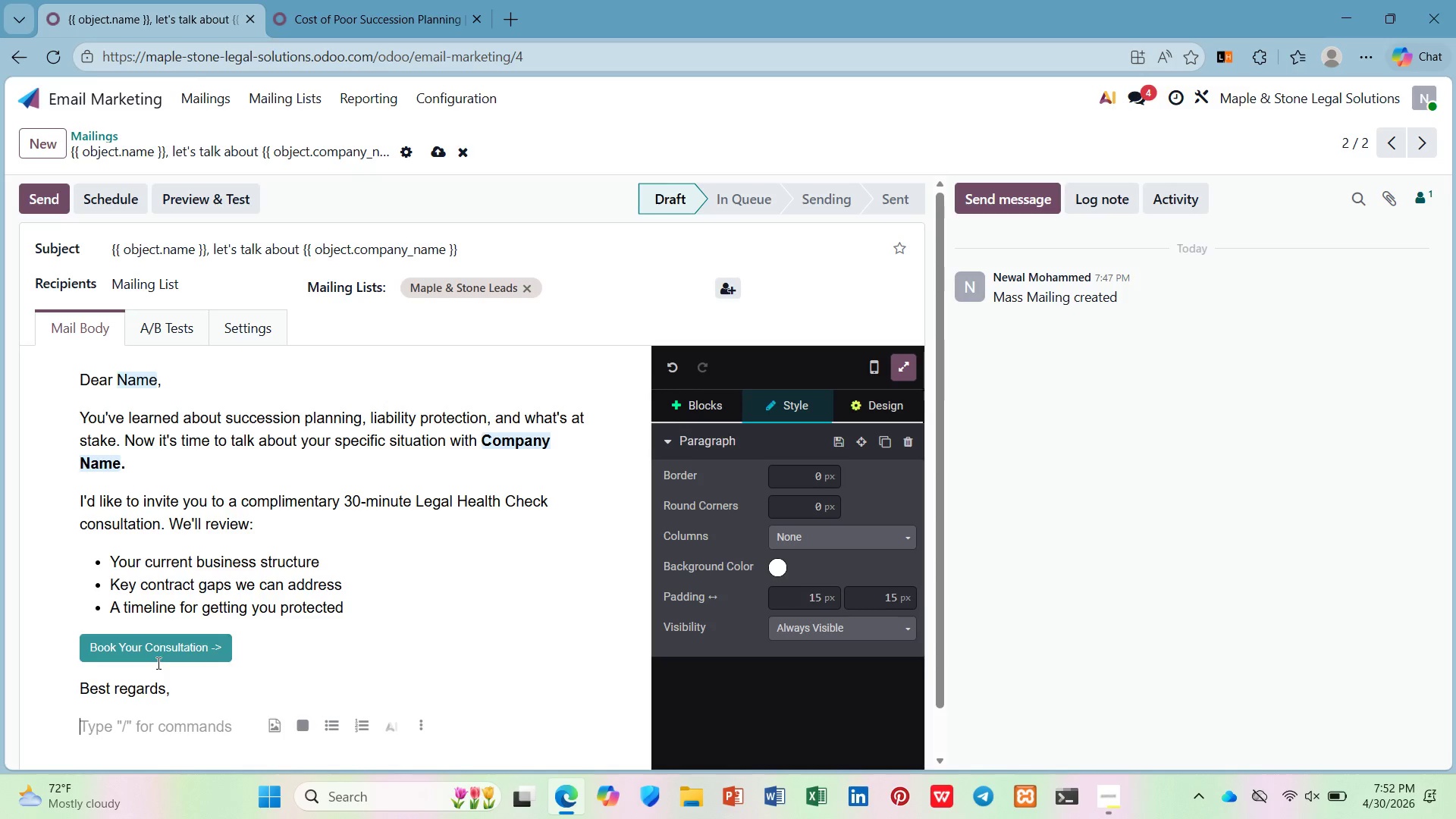 
type(The Mao)
key(Backspace)
type(pe)
key(Backspace)
type(le & Stone Team)
 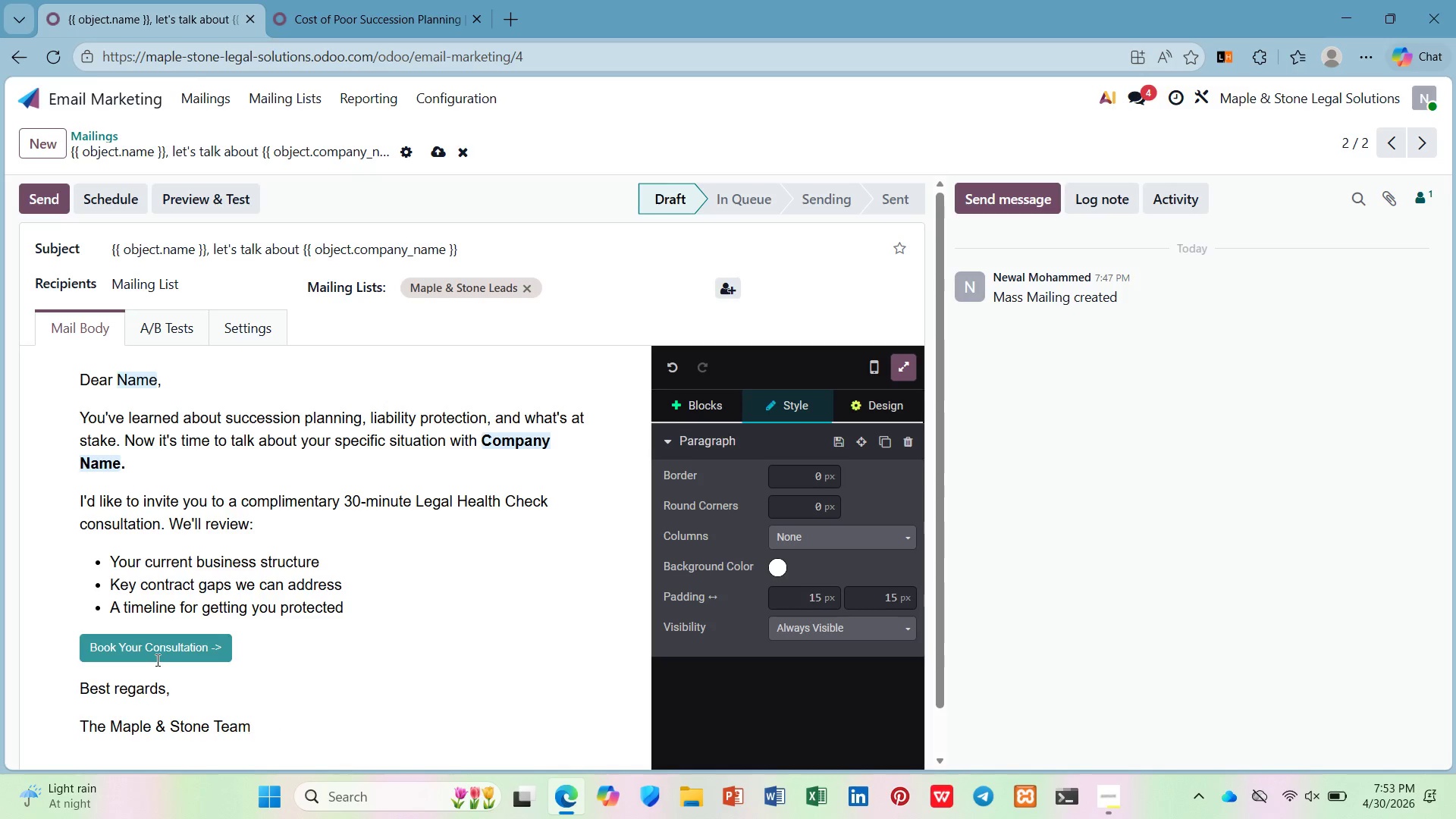 
scroll: coordinate [10, 658], scroll_direction: down, amount: 6.0
 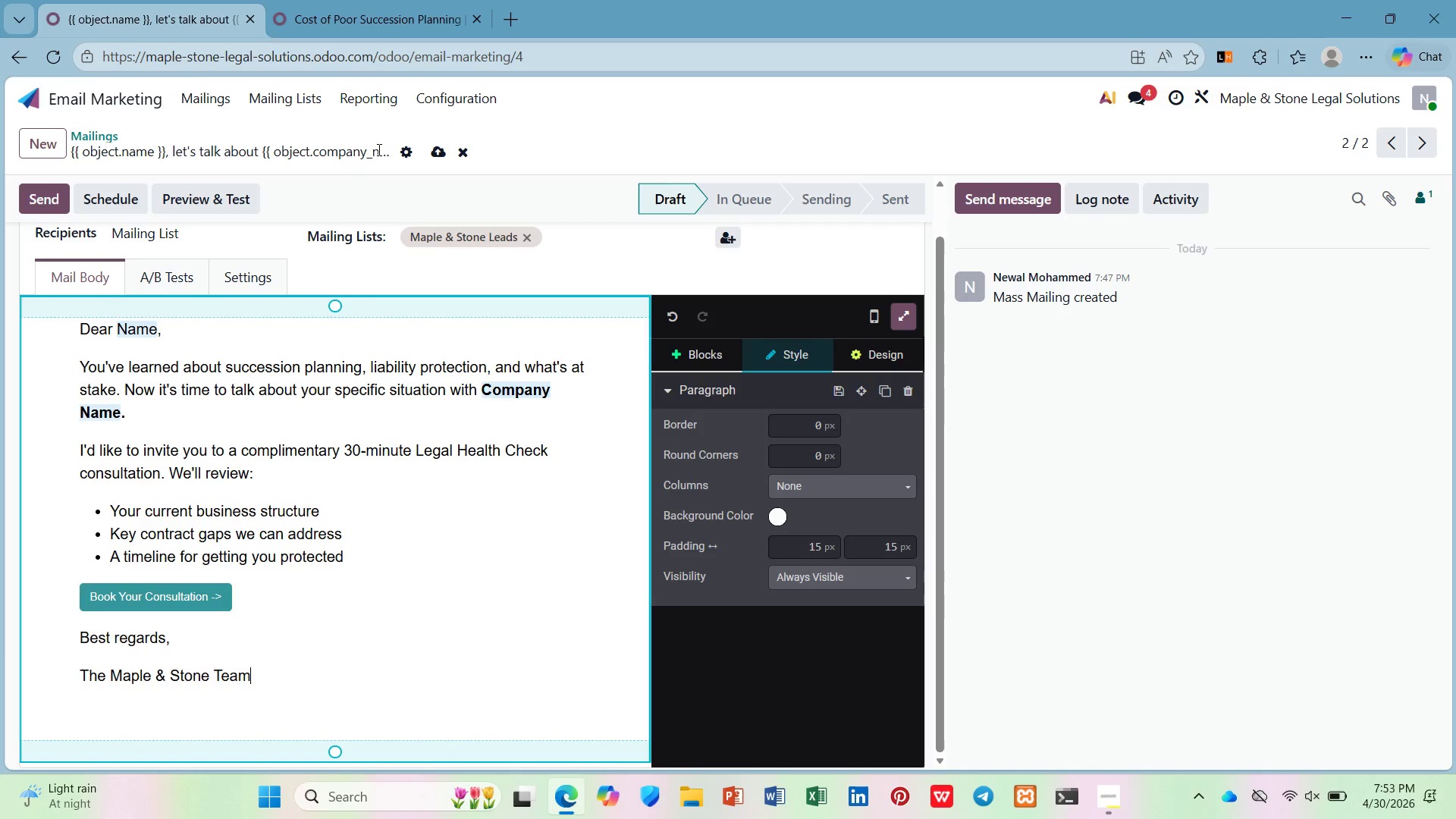 
left_click([438, 159])
 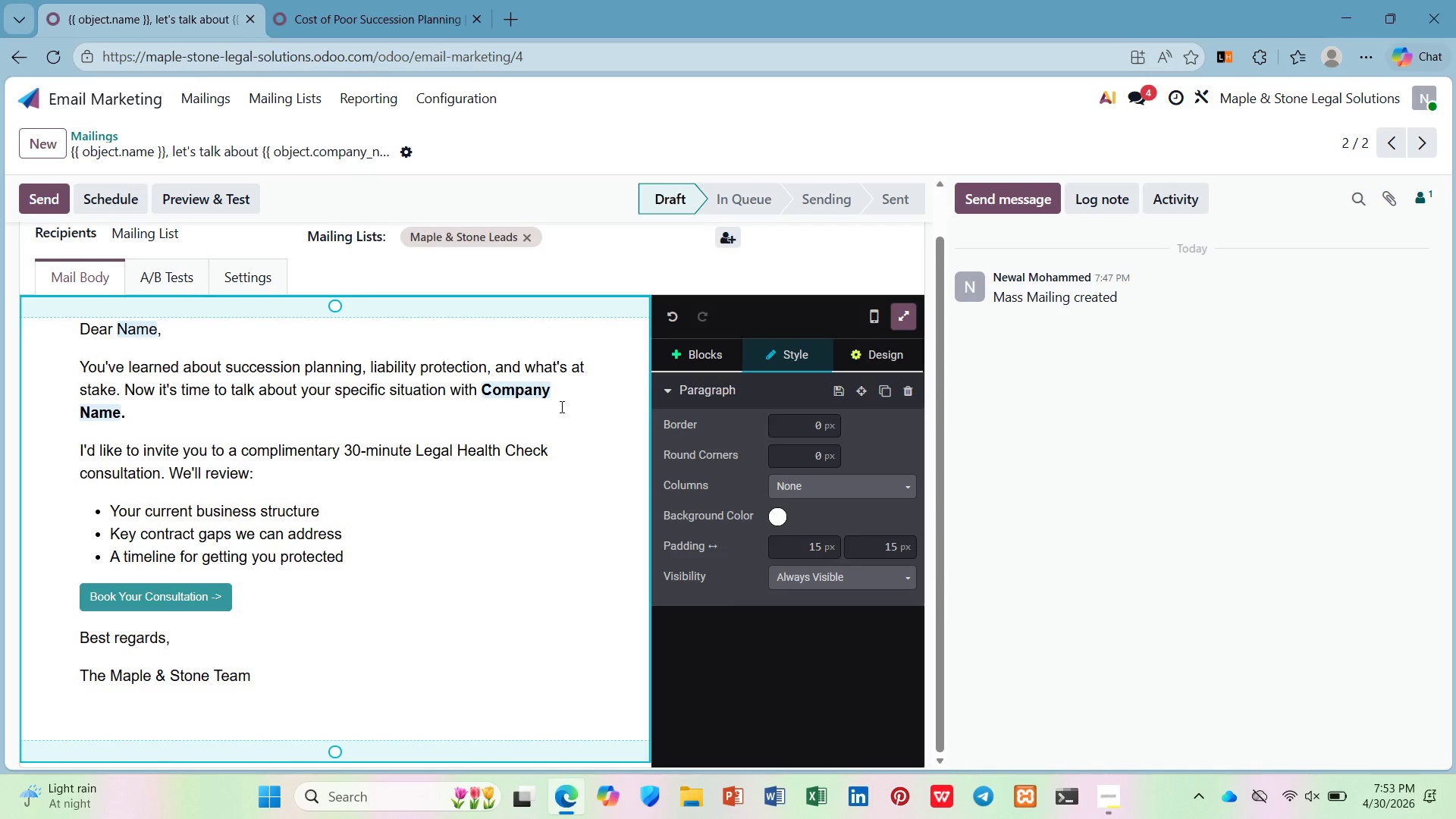 
wait(33.09)
 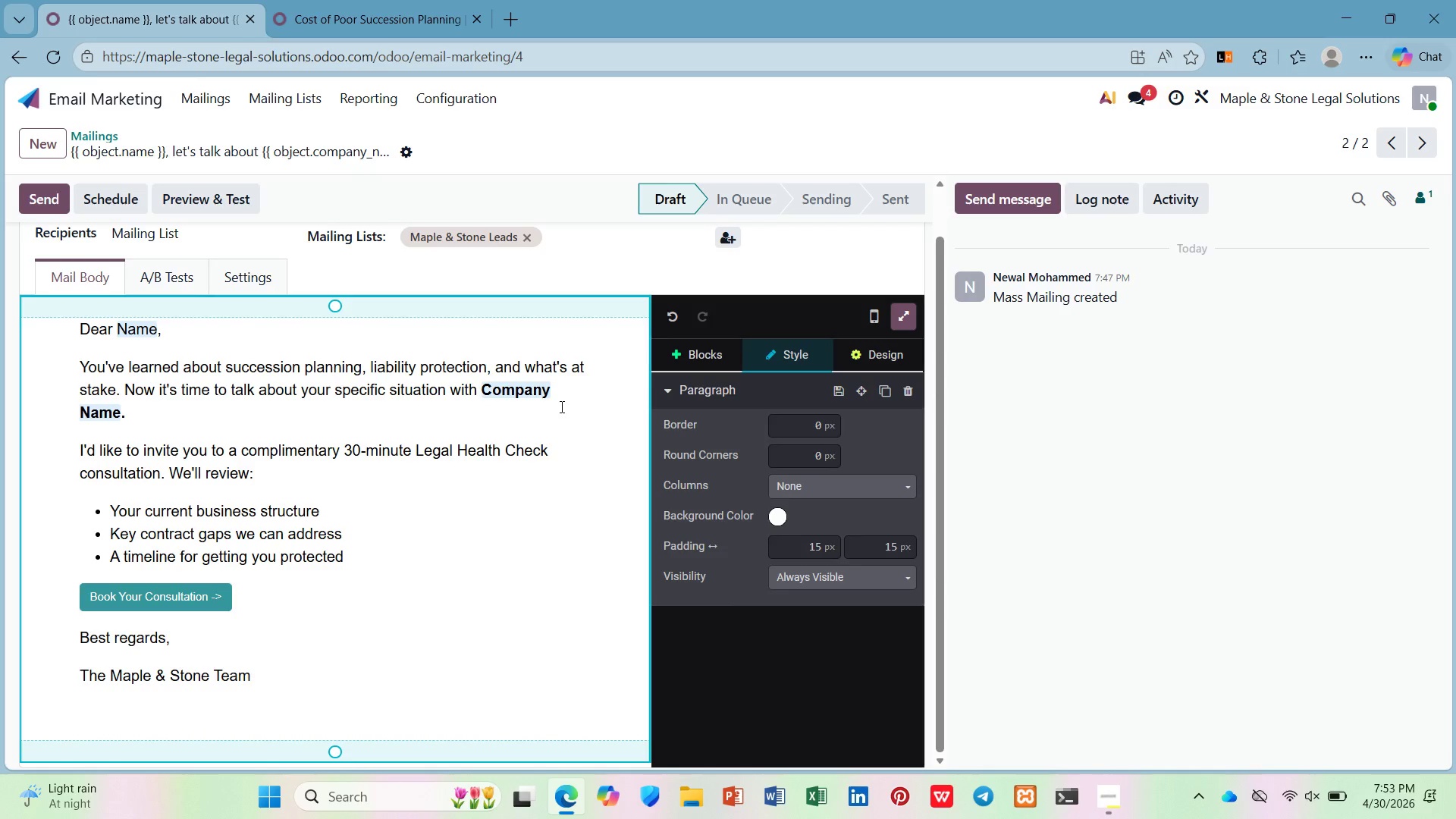 
left_click([1025, 285])
 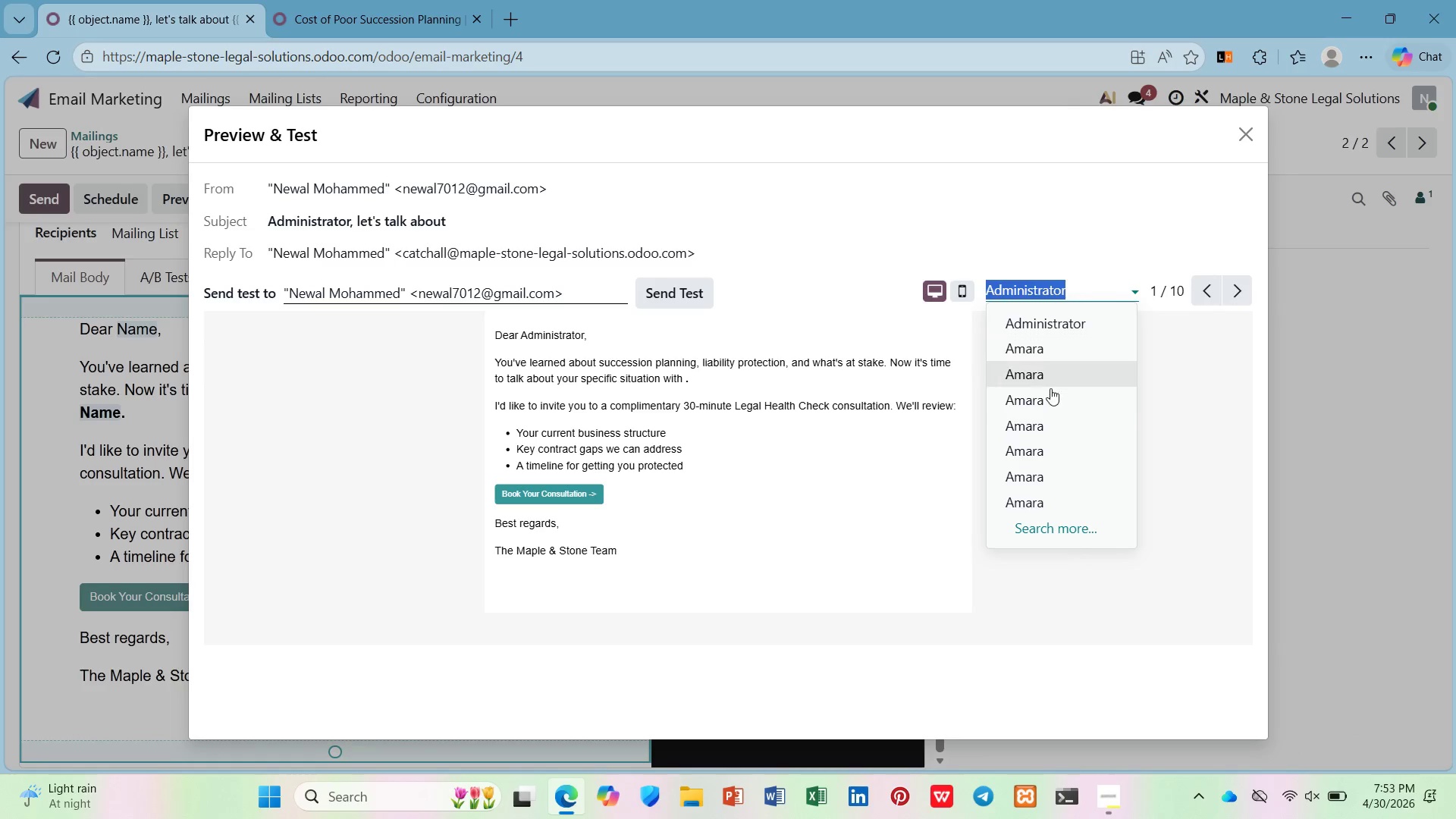 
left_click([1054, 397])
 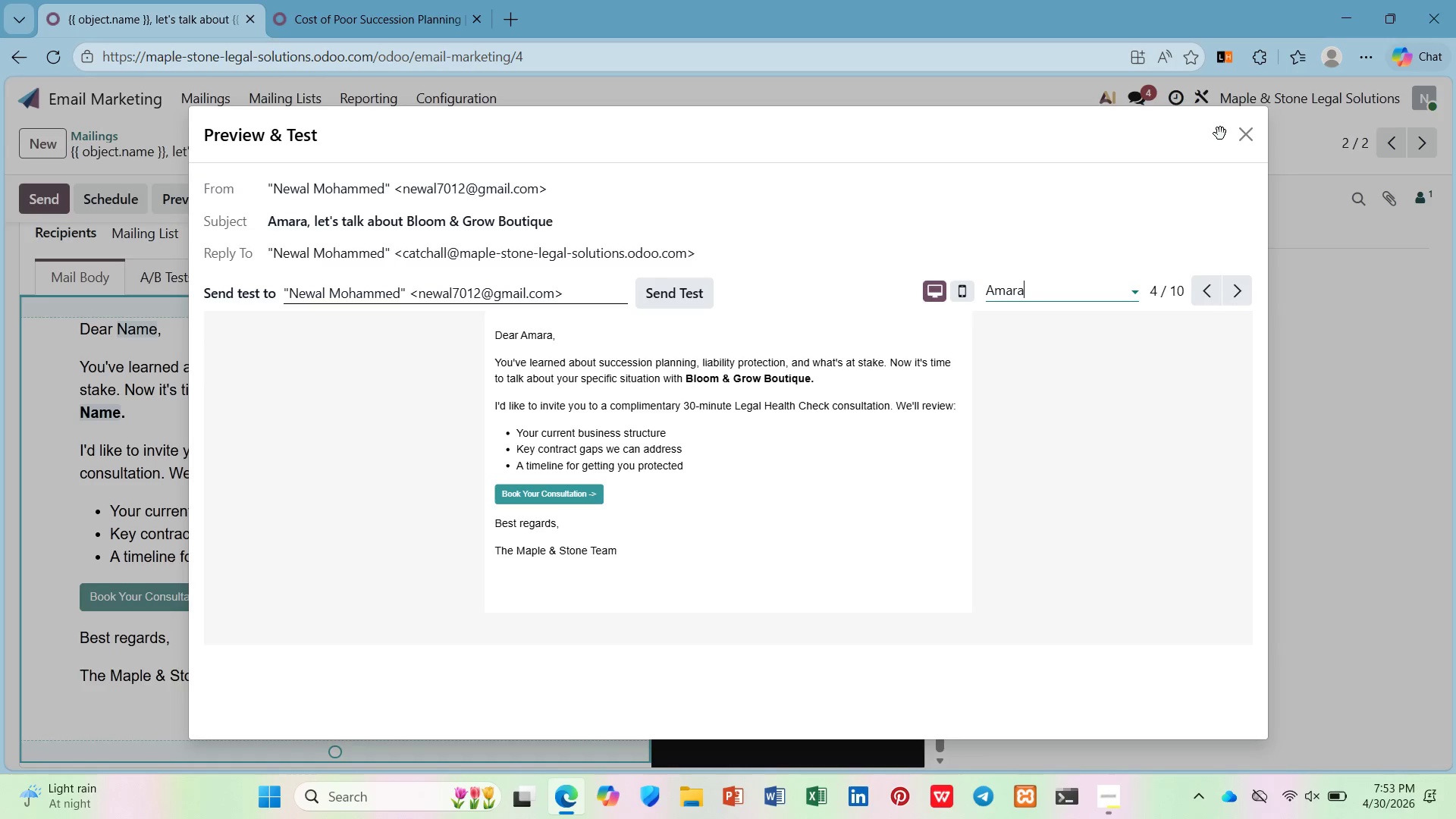 
wait(7.28)
 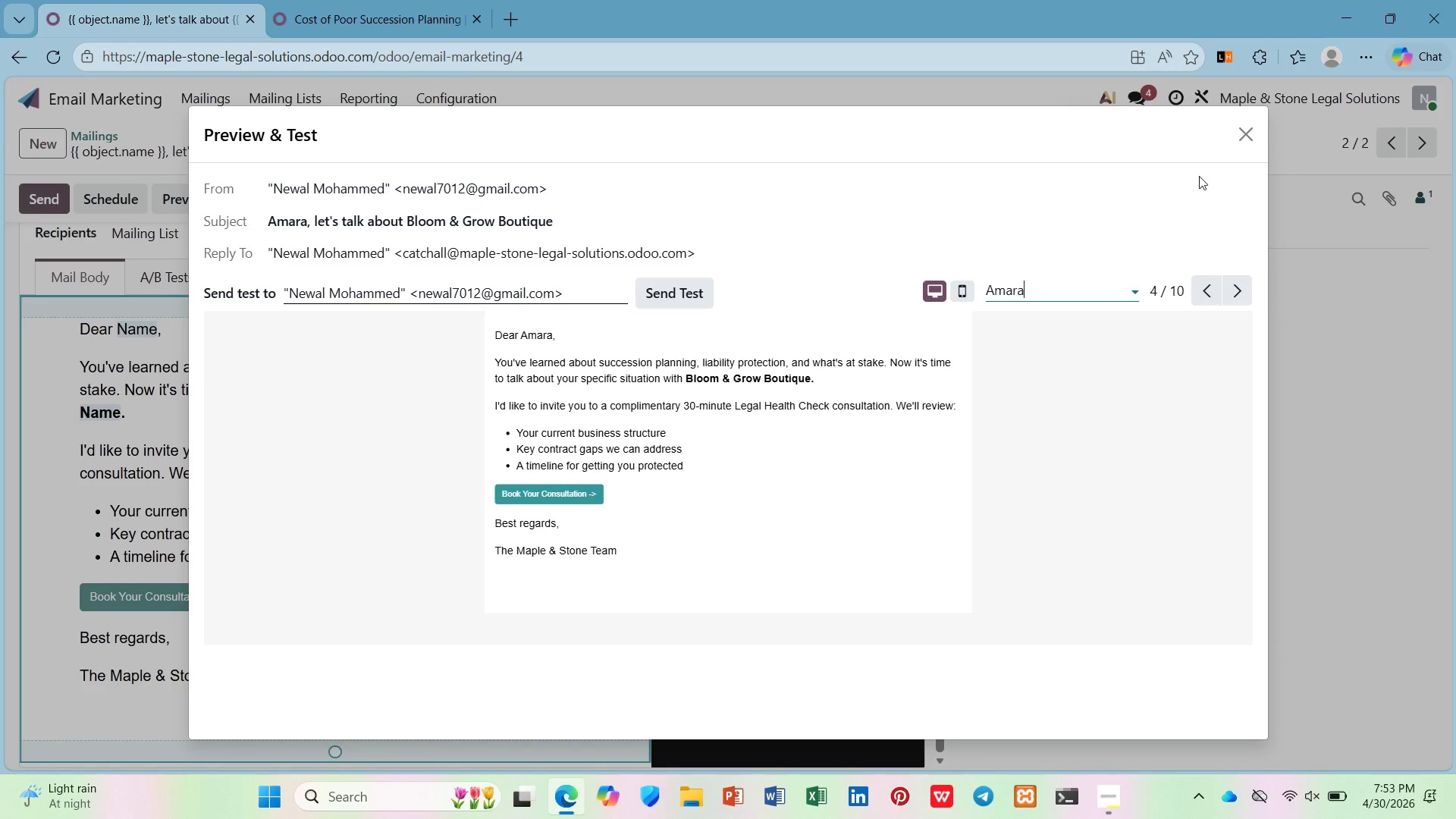 
left_click([1244, 134])
 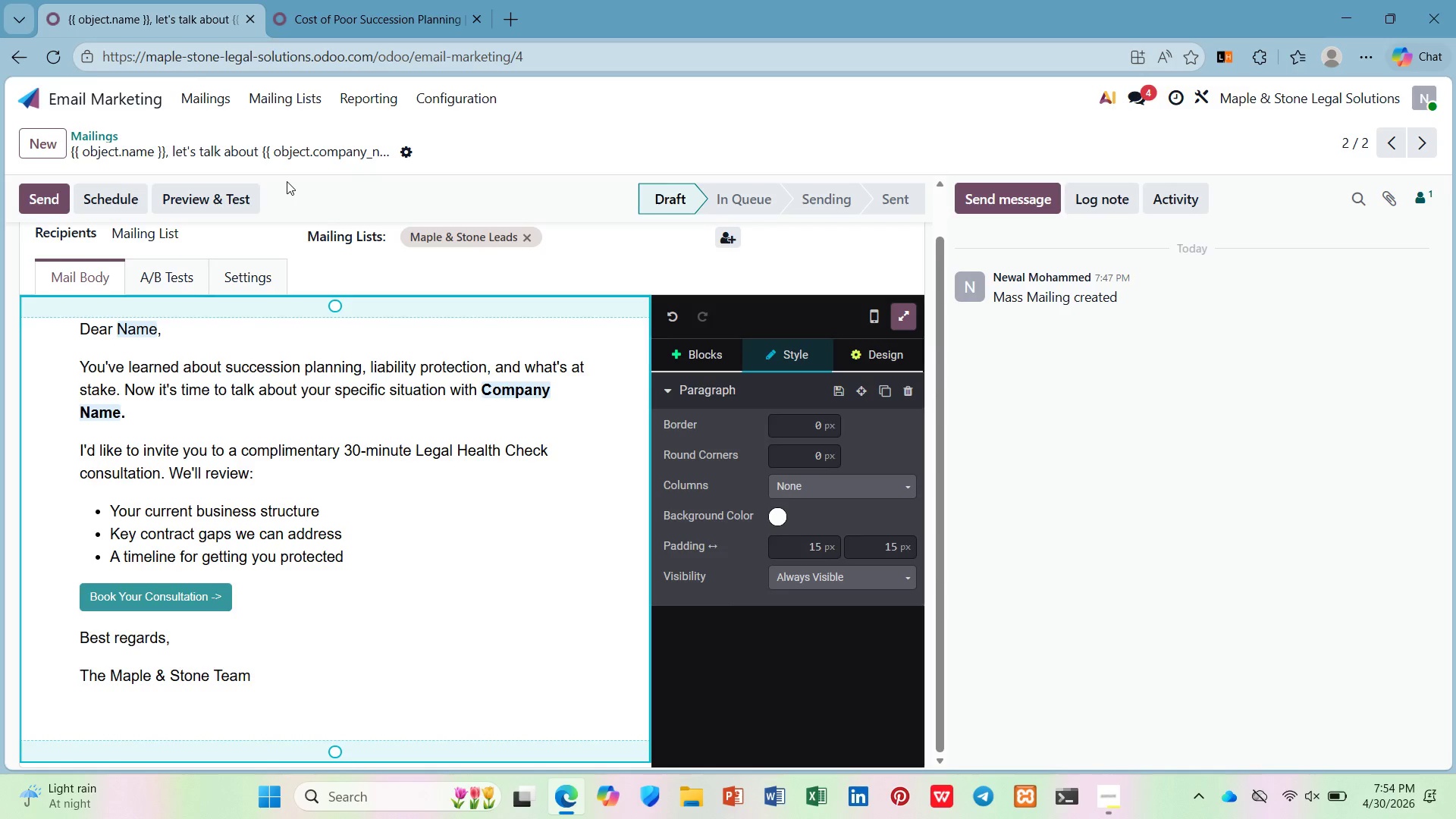 
wait(33.73)
 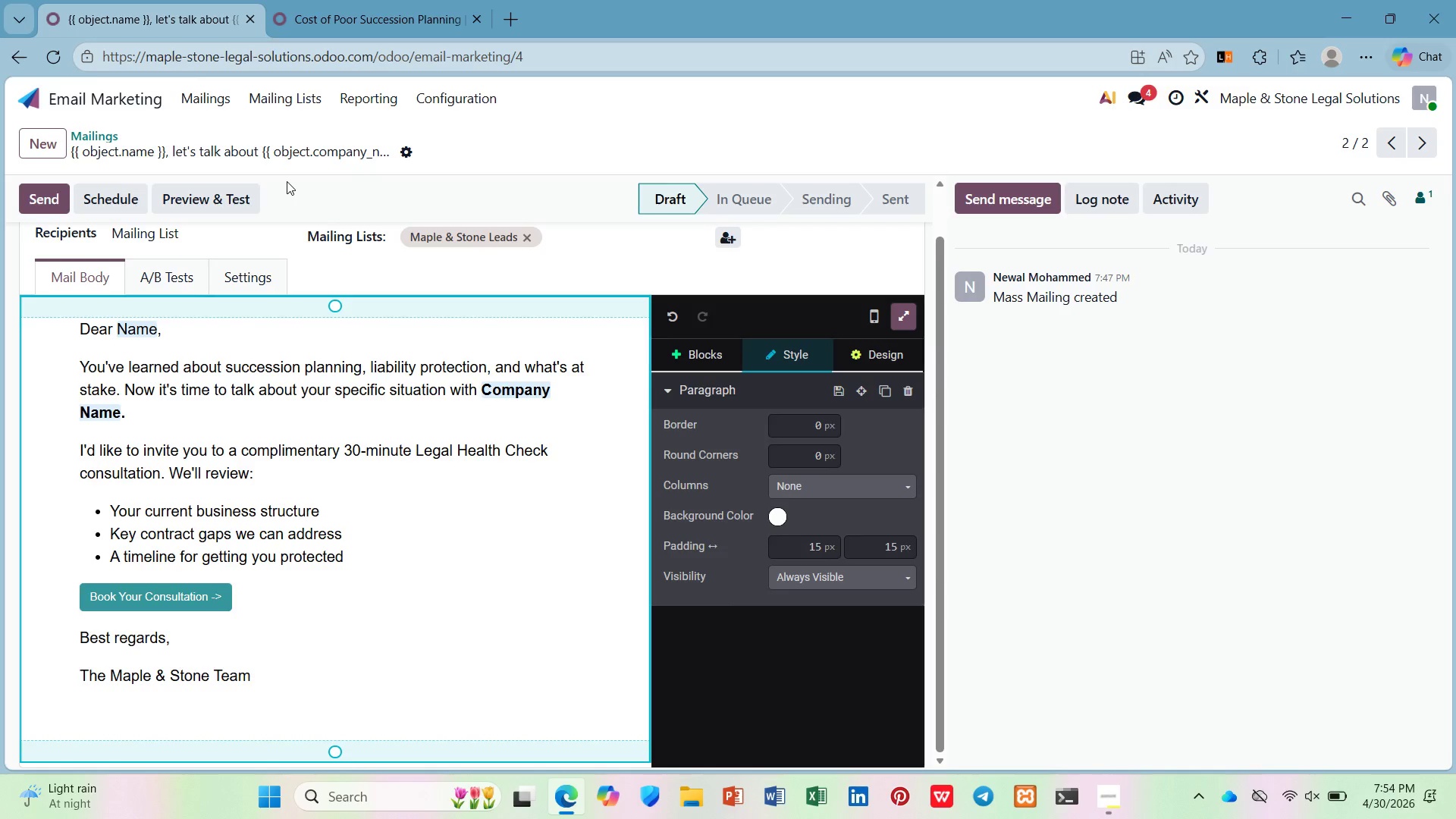 
left_click([1119, 797])